 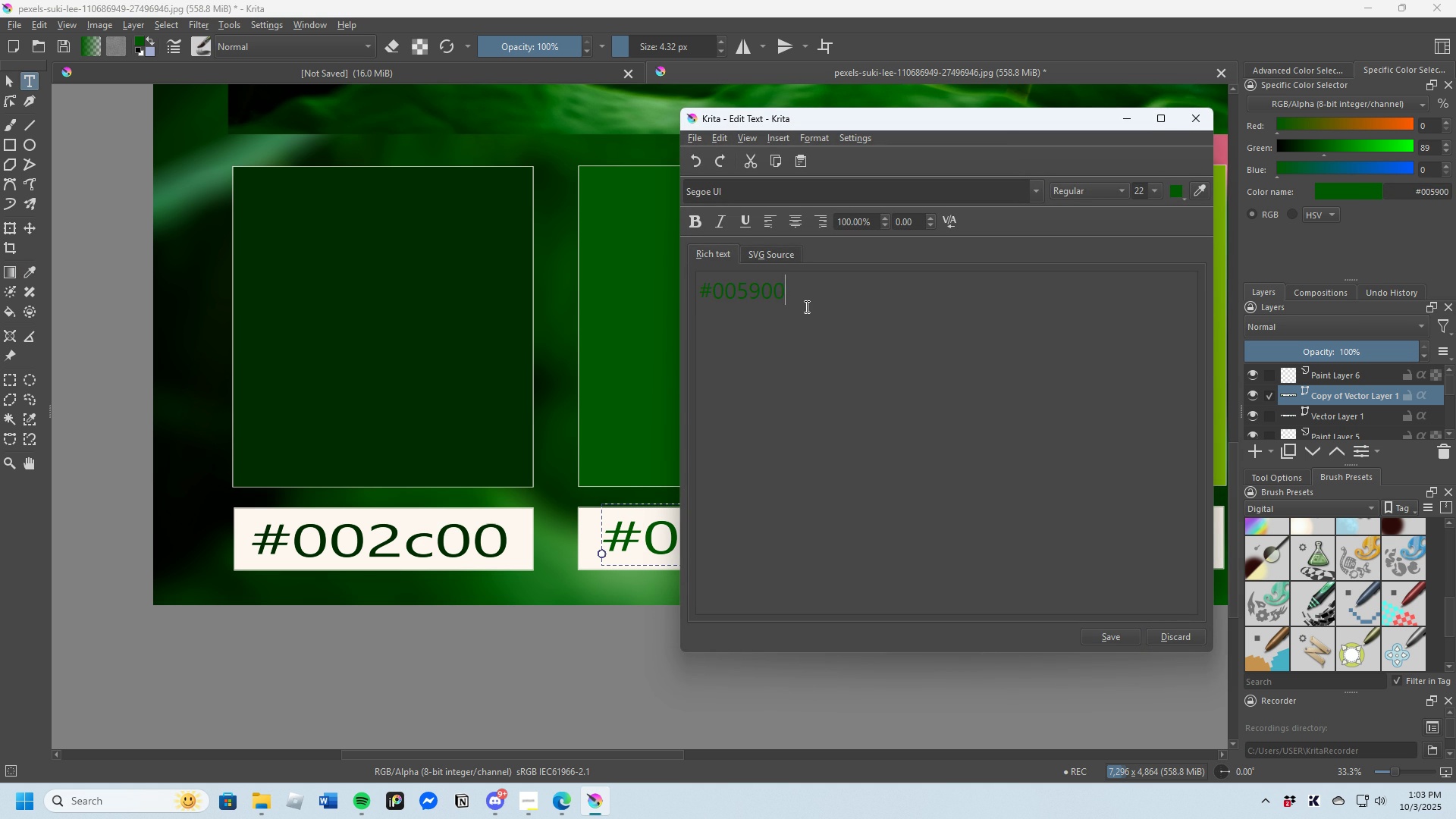 
left_click([1103, 634])
 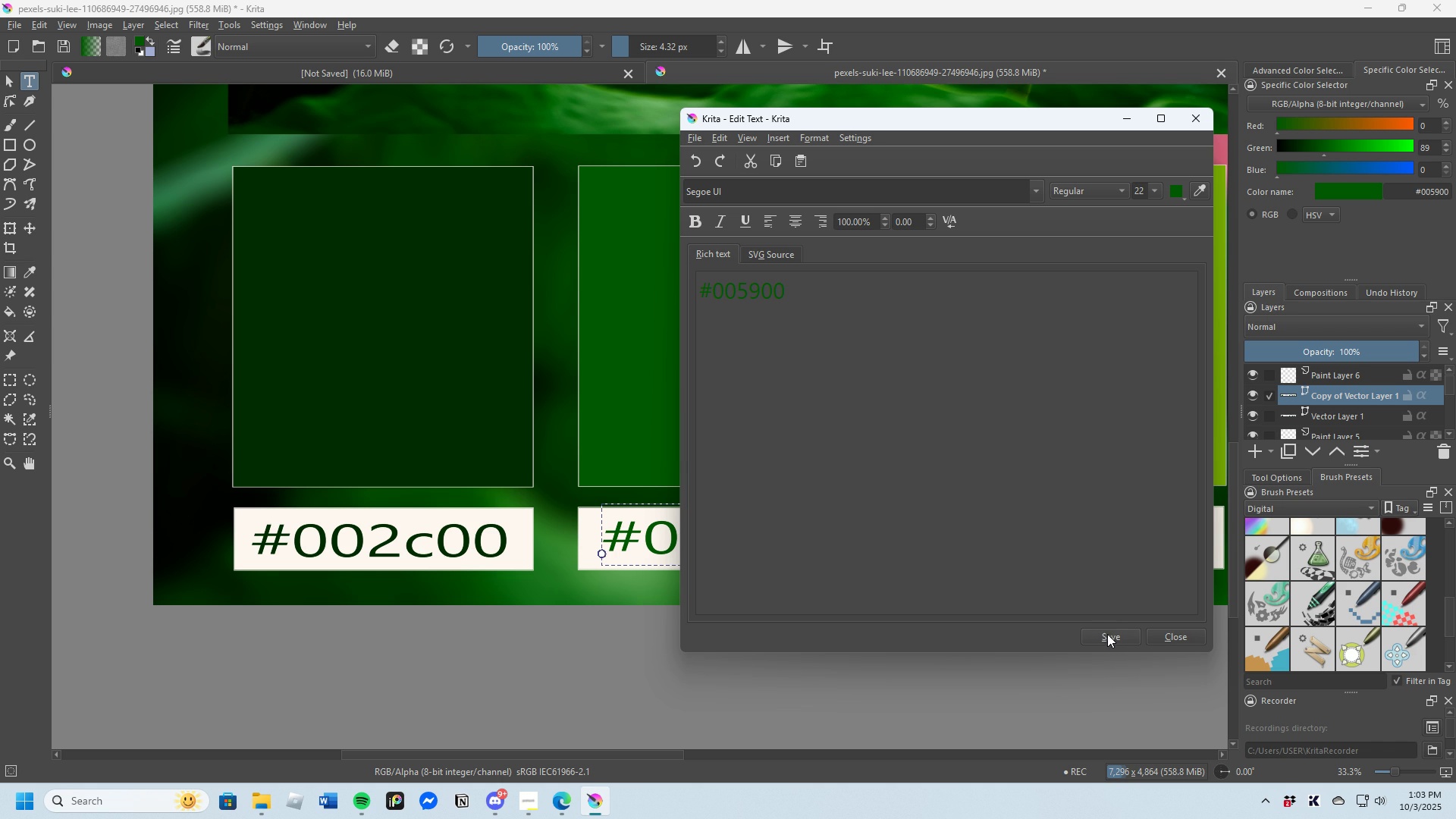 
left_click([1107, 634])
 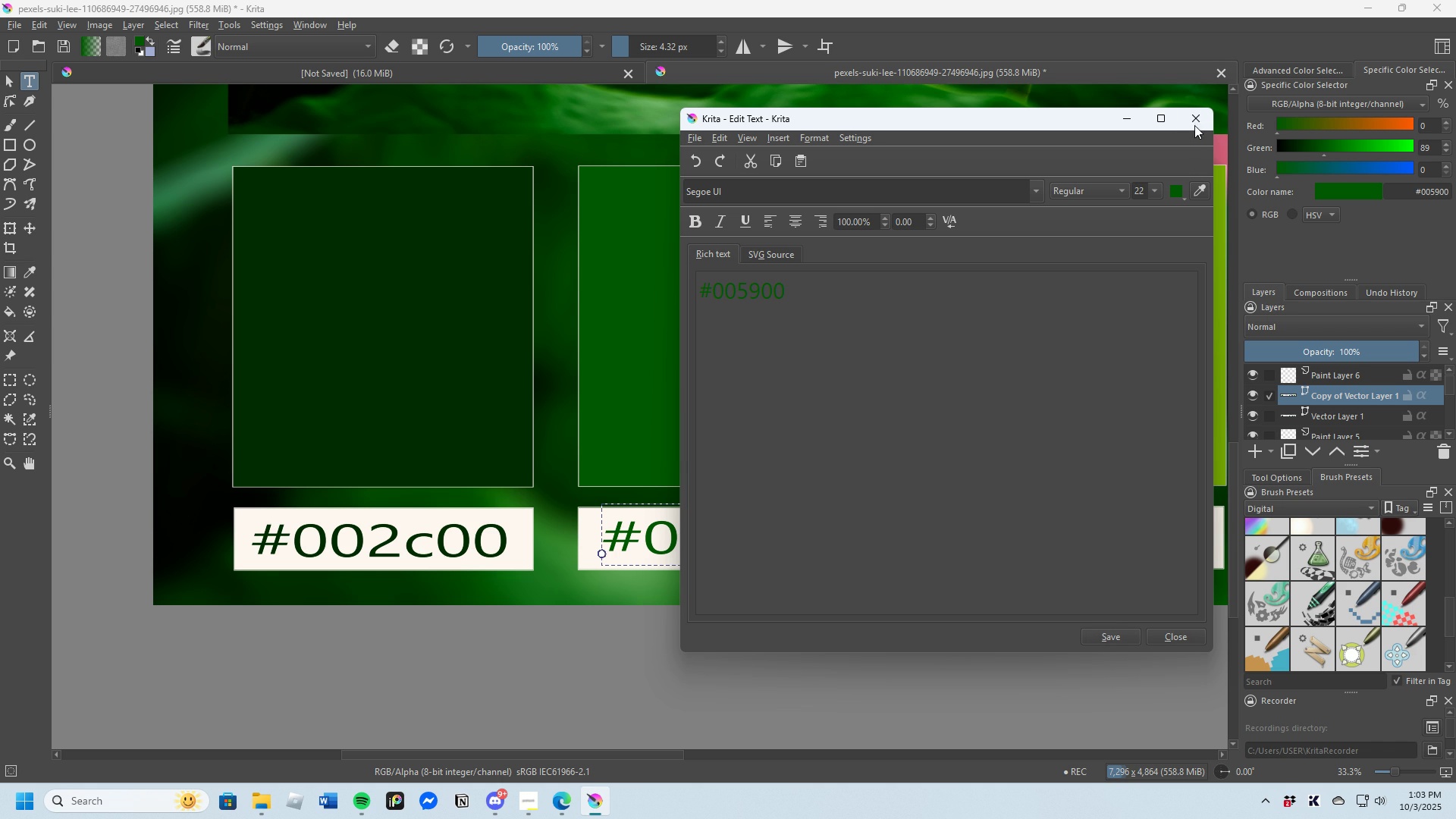 
left_click([1197, 121])
 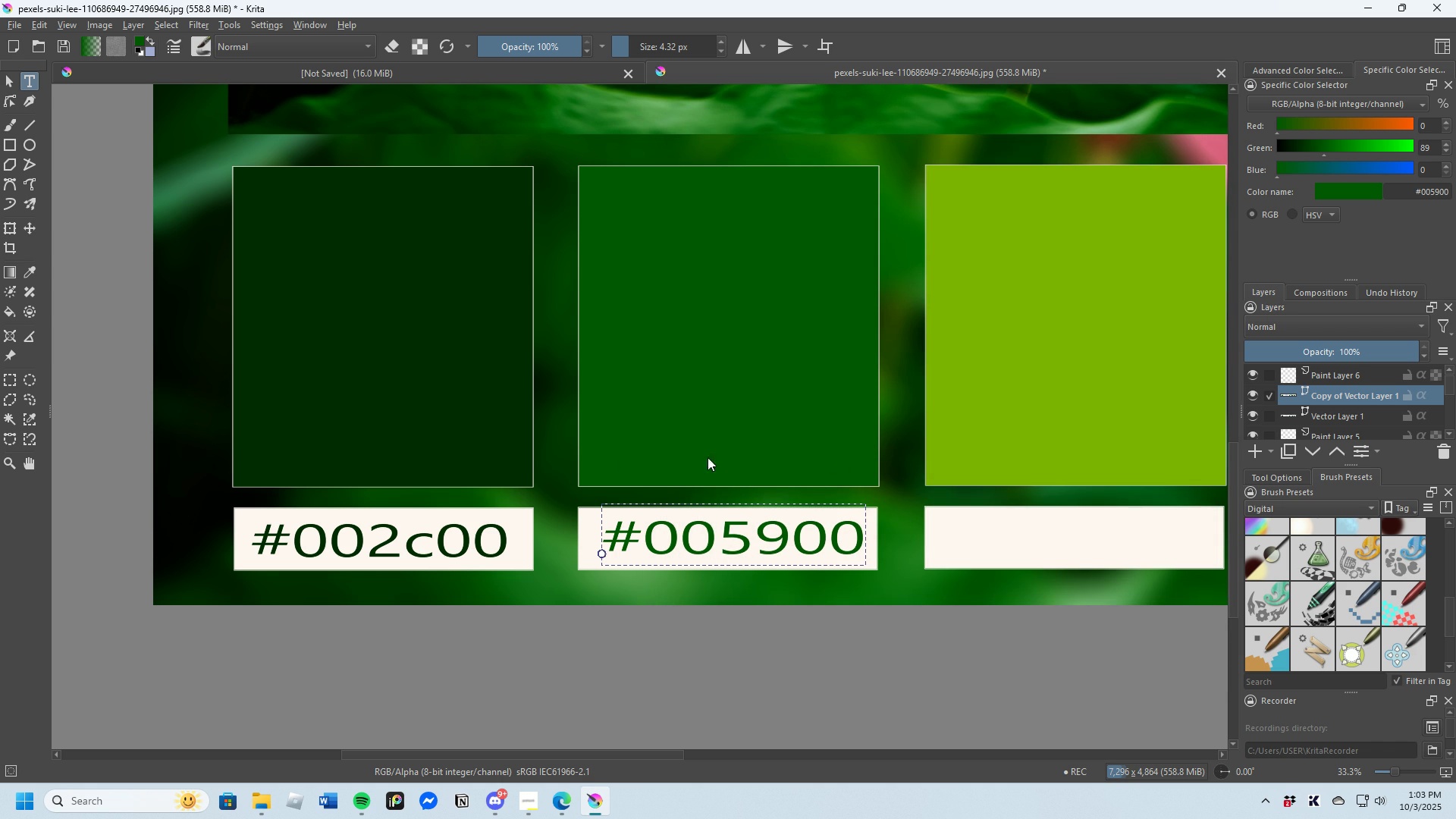 
scroll: coordinate [560, 466], scroll_direction: down, amount: 2.0
 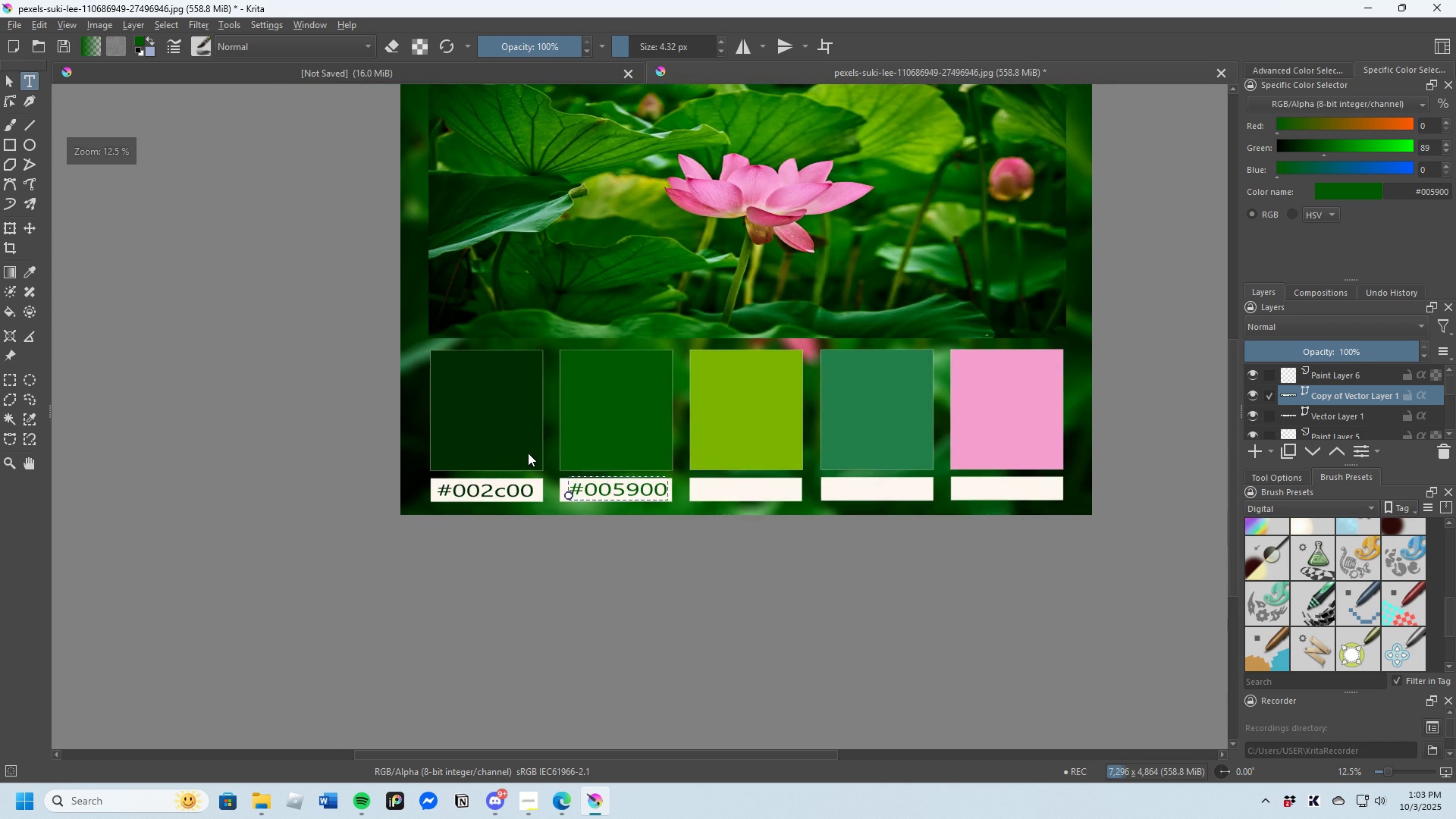 
scroll: coordinate [606, 504], scroll_direction: up, amount: 3.0
 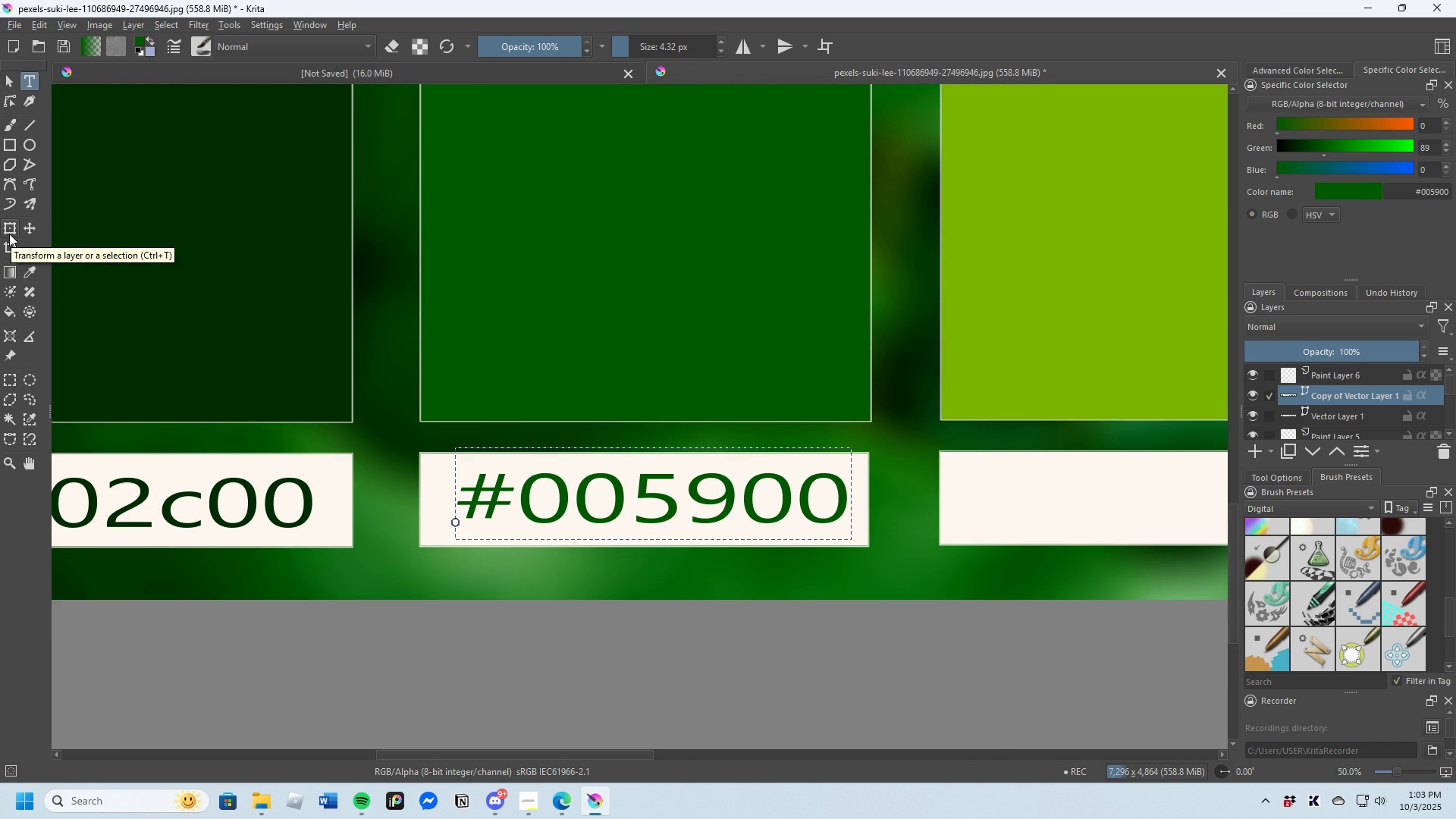 
mouse_move([9, 232])
 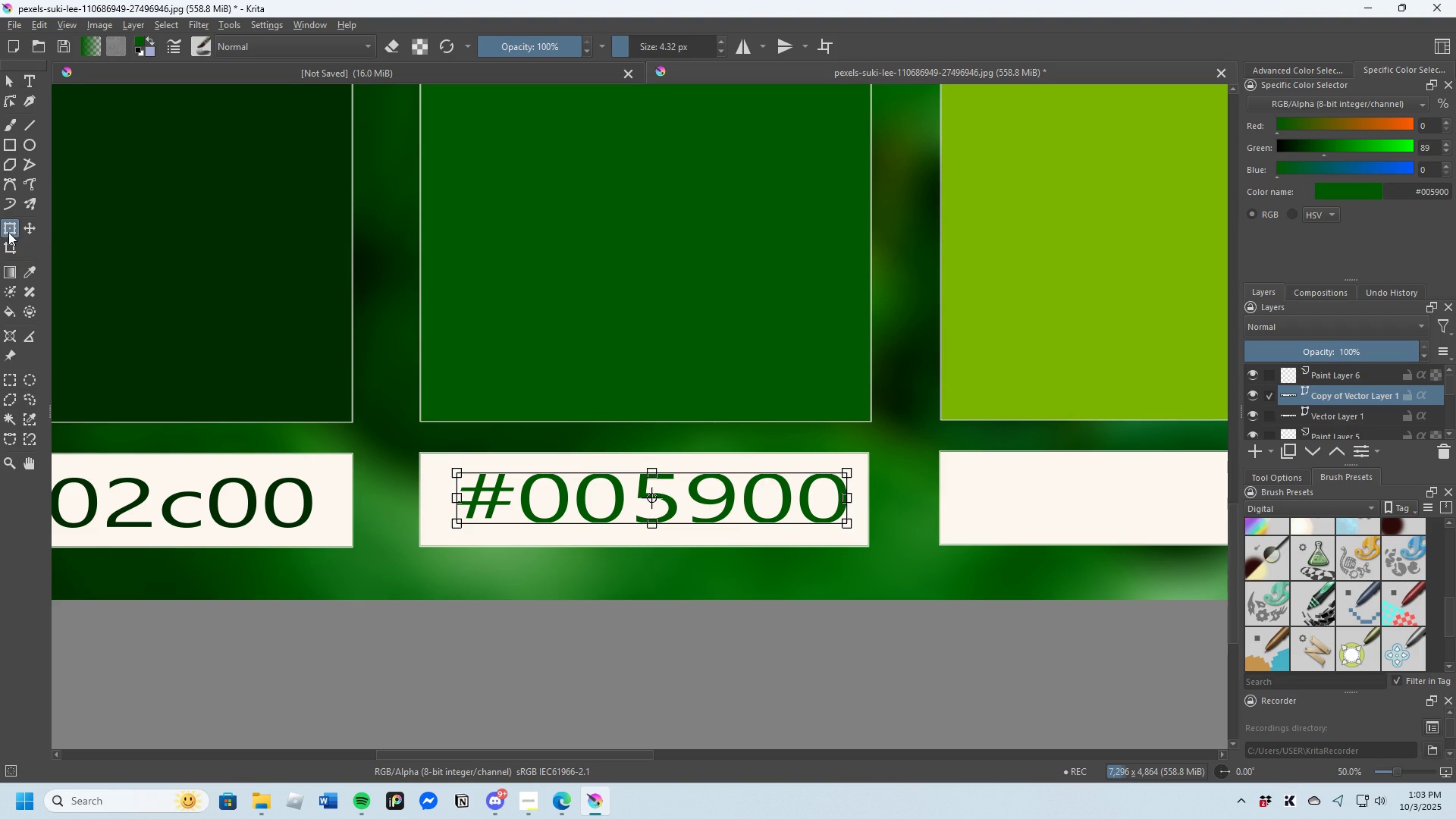 
left_click([8, 232])